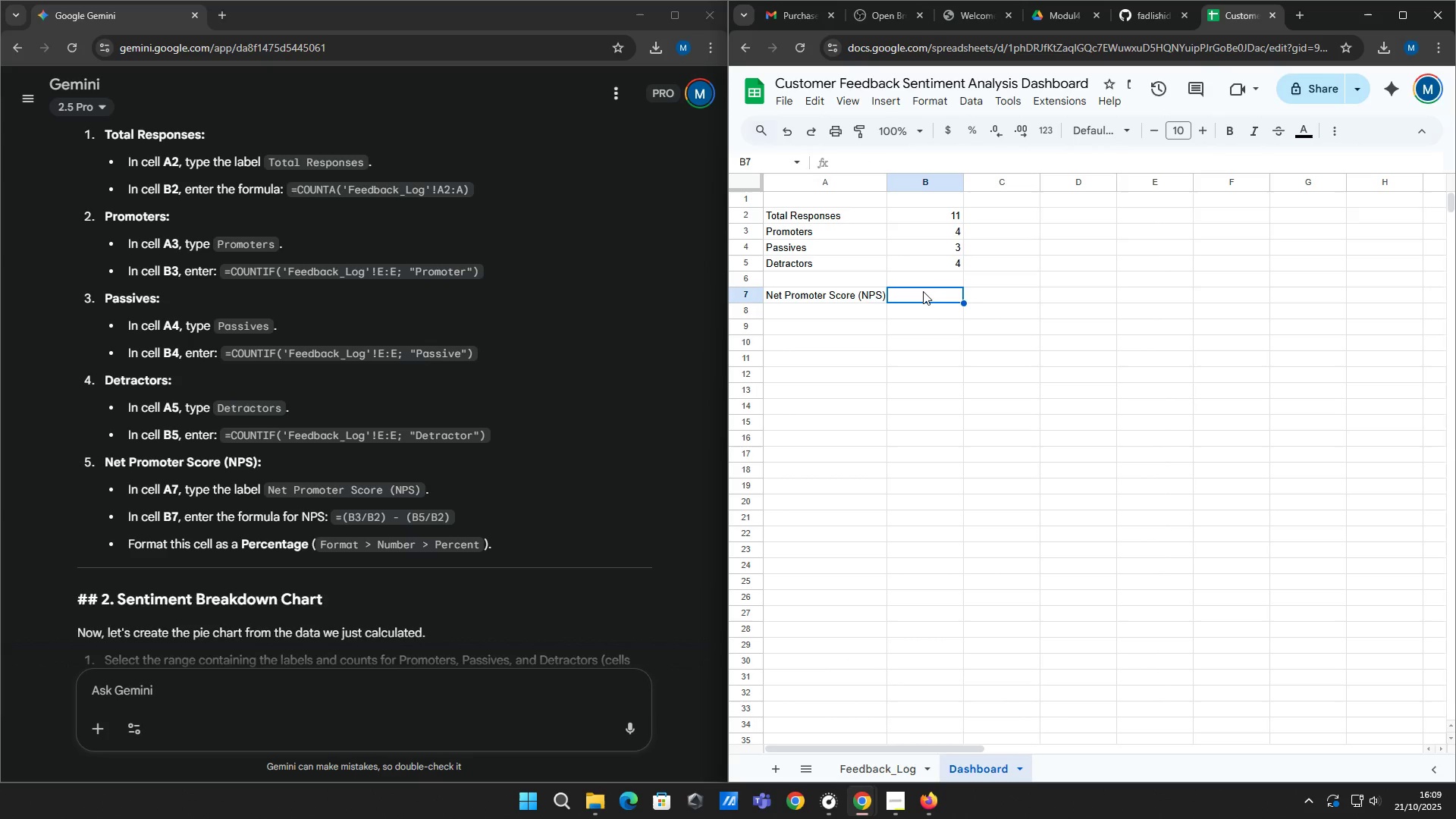 
type(=(b3/b2) - (b5/b2))
 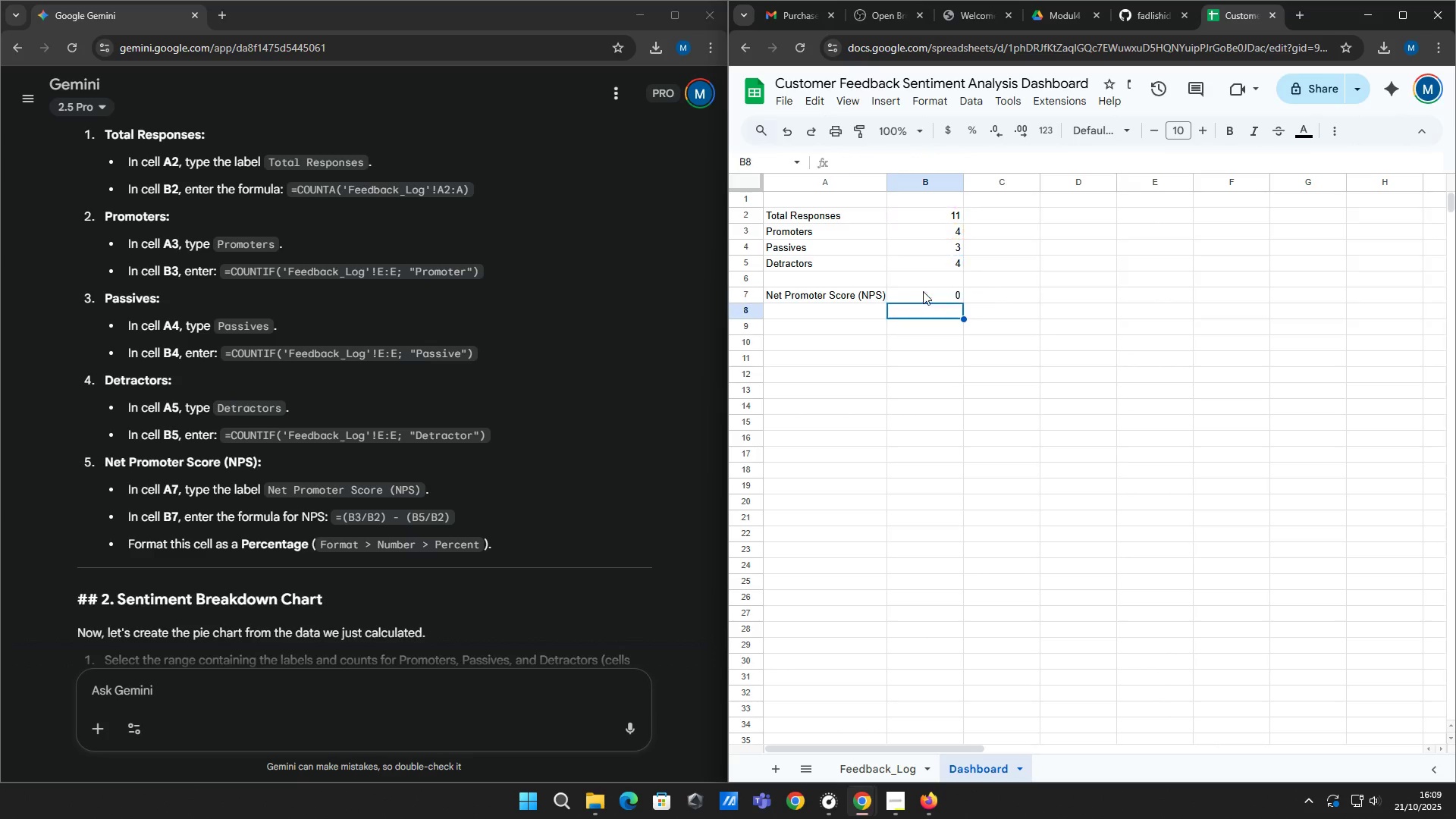 
 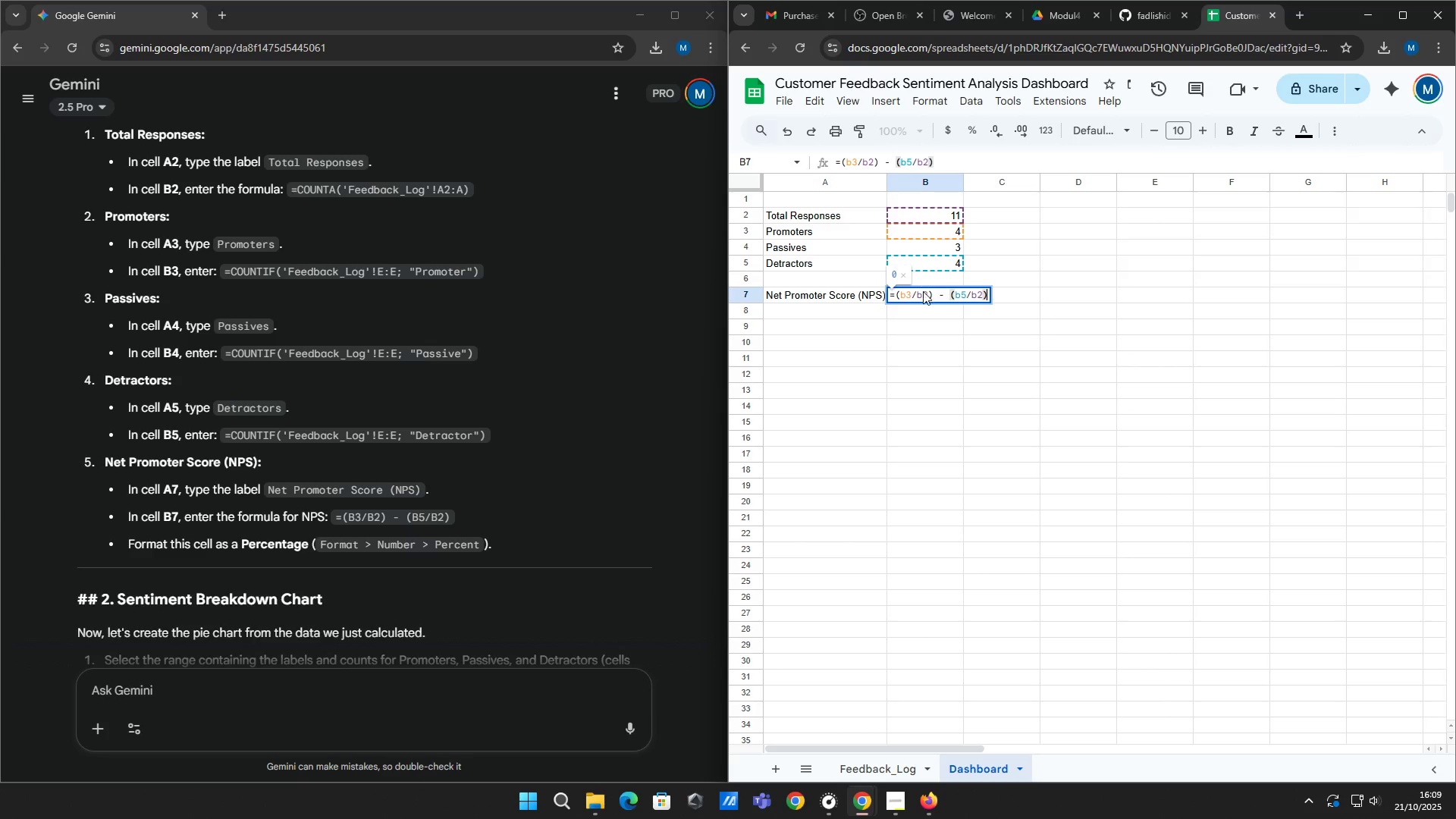 
key(Enter)
 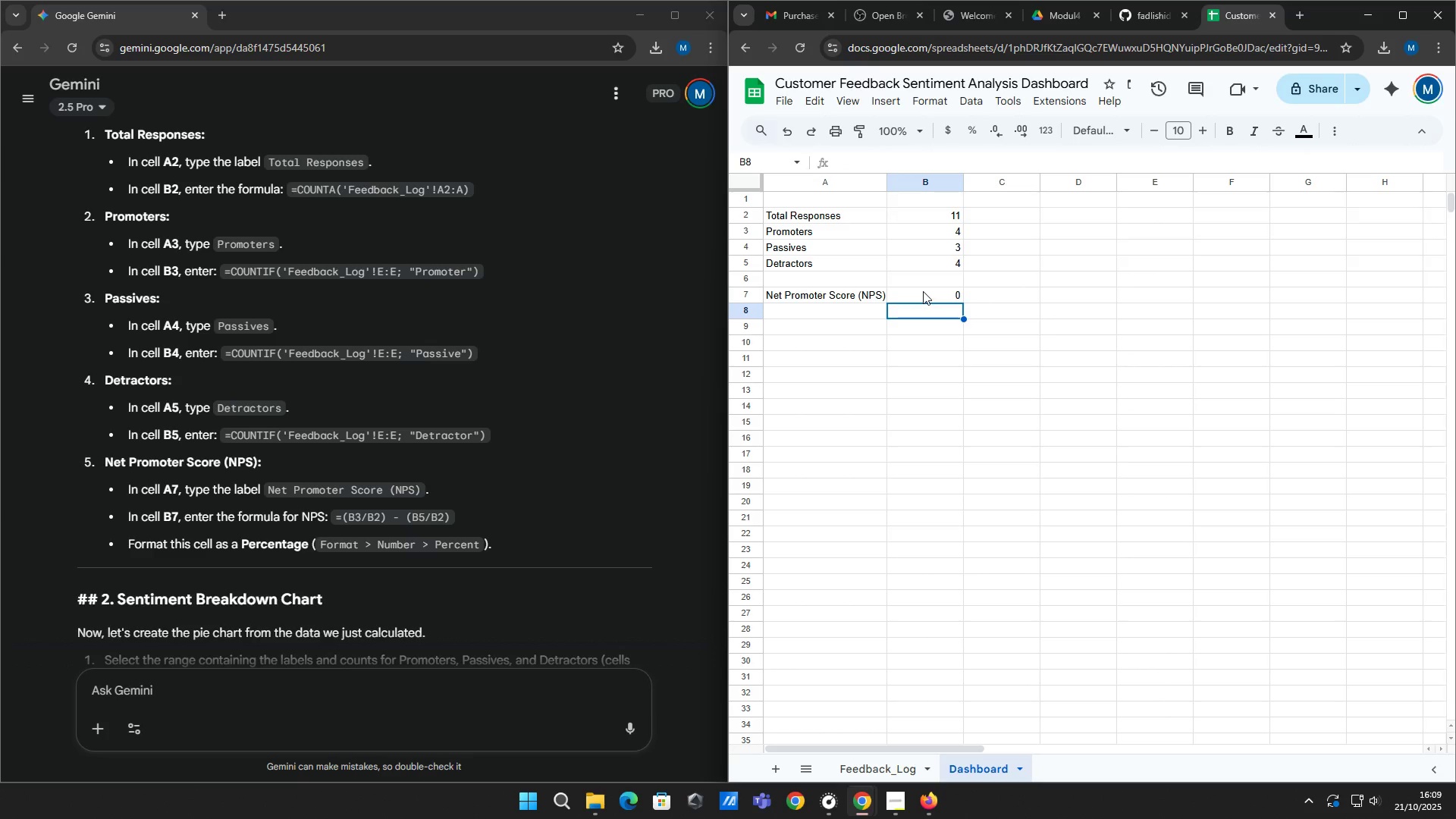 
left_click([923, 291])
 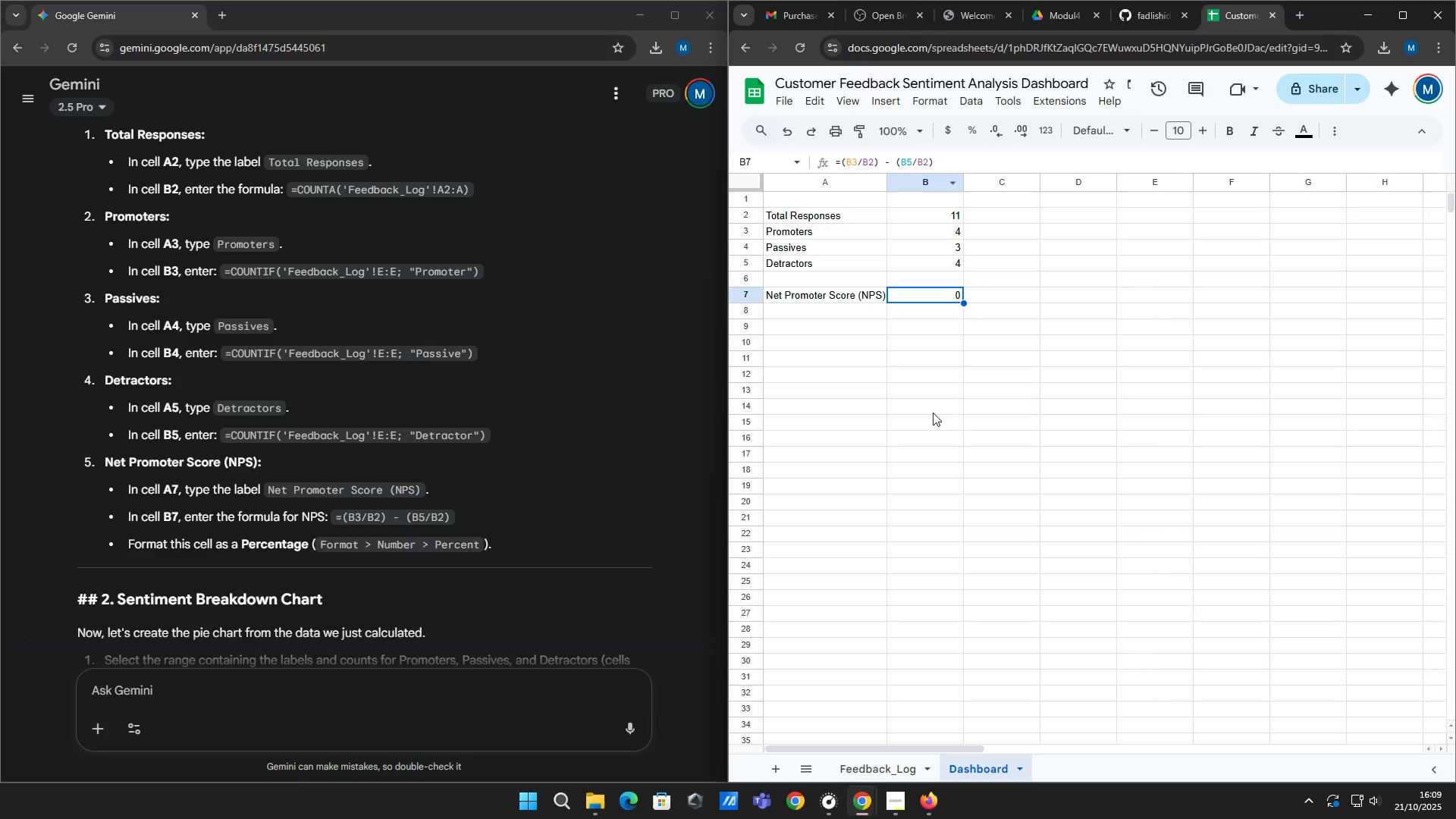 
left_click([924, 799])
 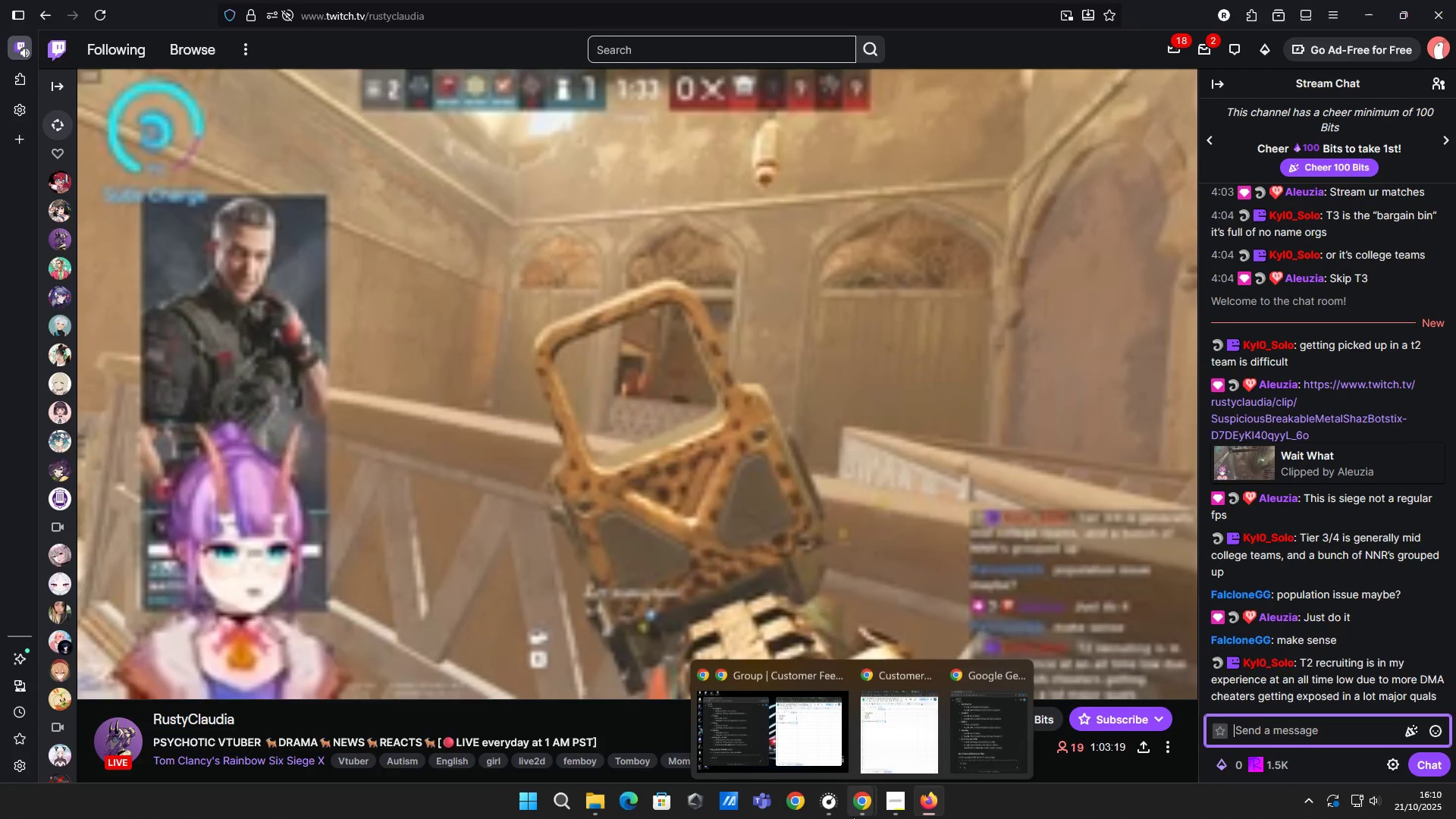 
wait(9.67)
 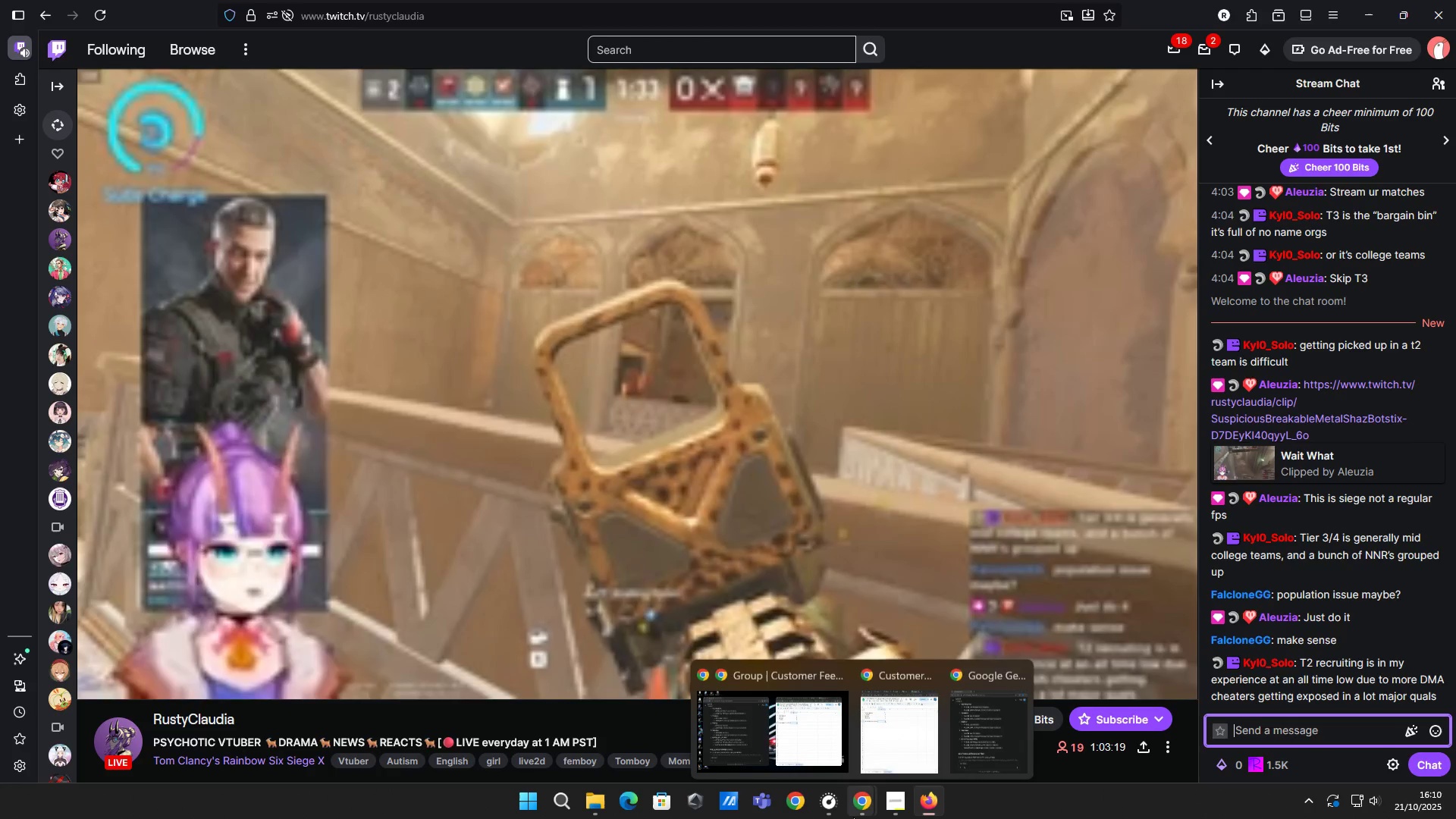 
left_click([789, 720])
 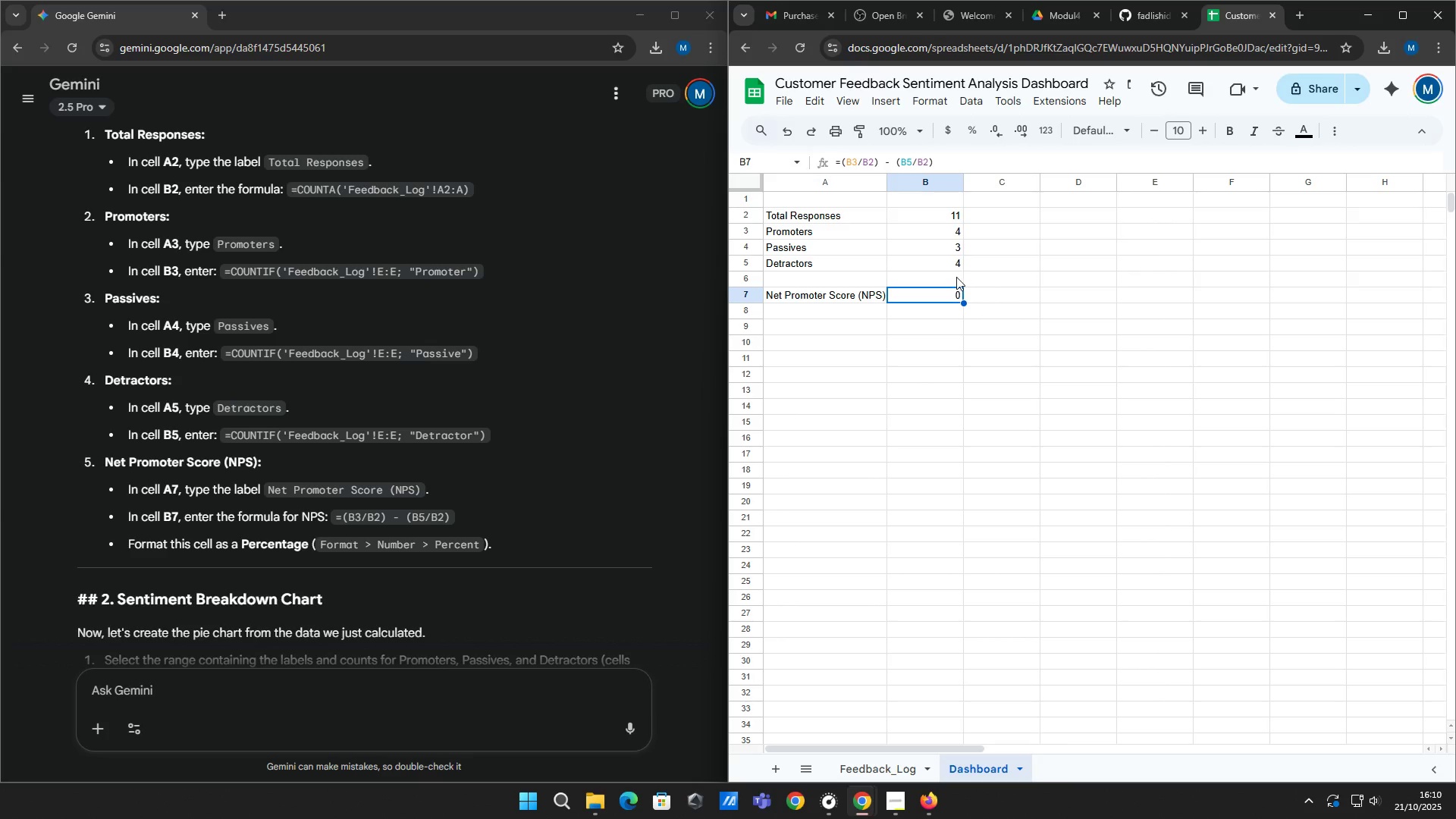 
left_click([952, 279])
 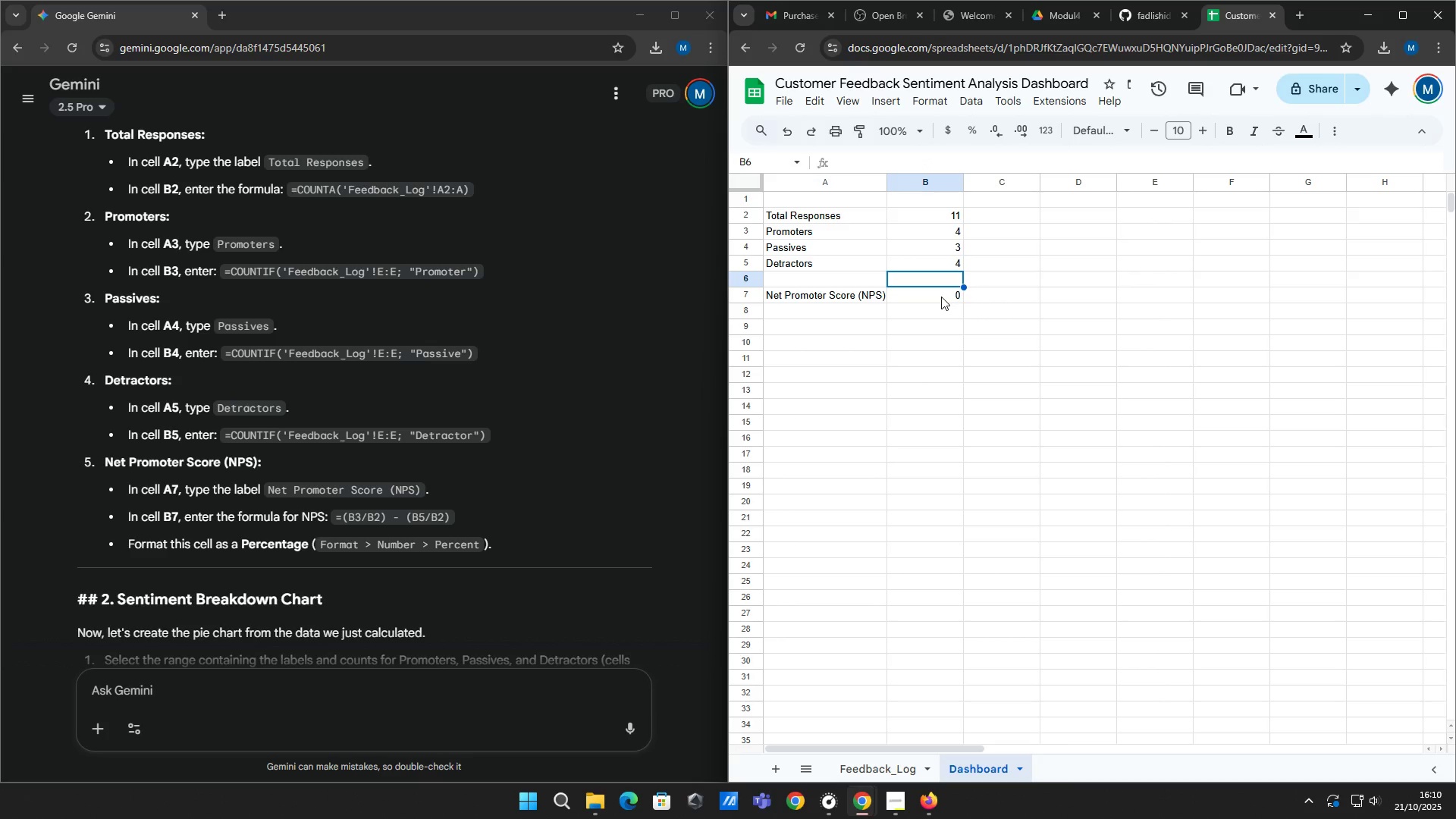 
left_click([941, 297])
 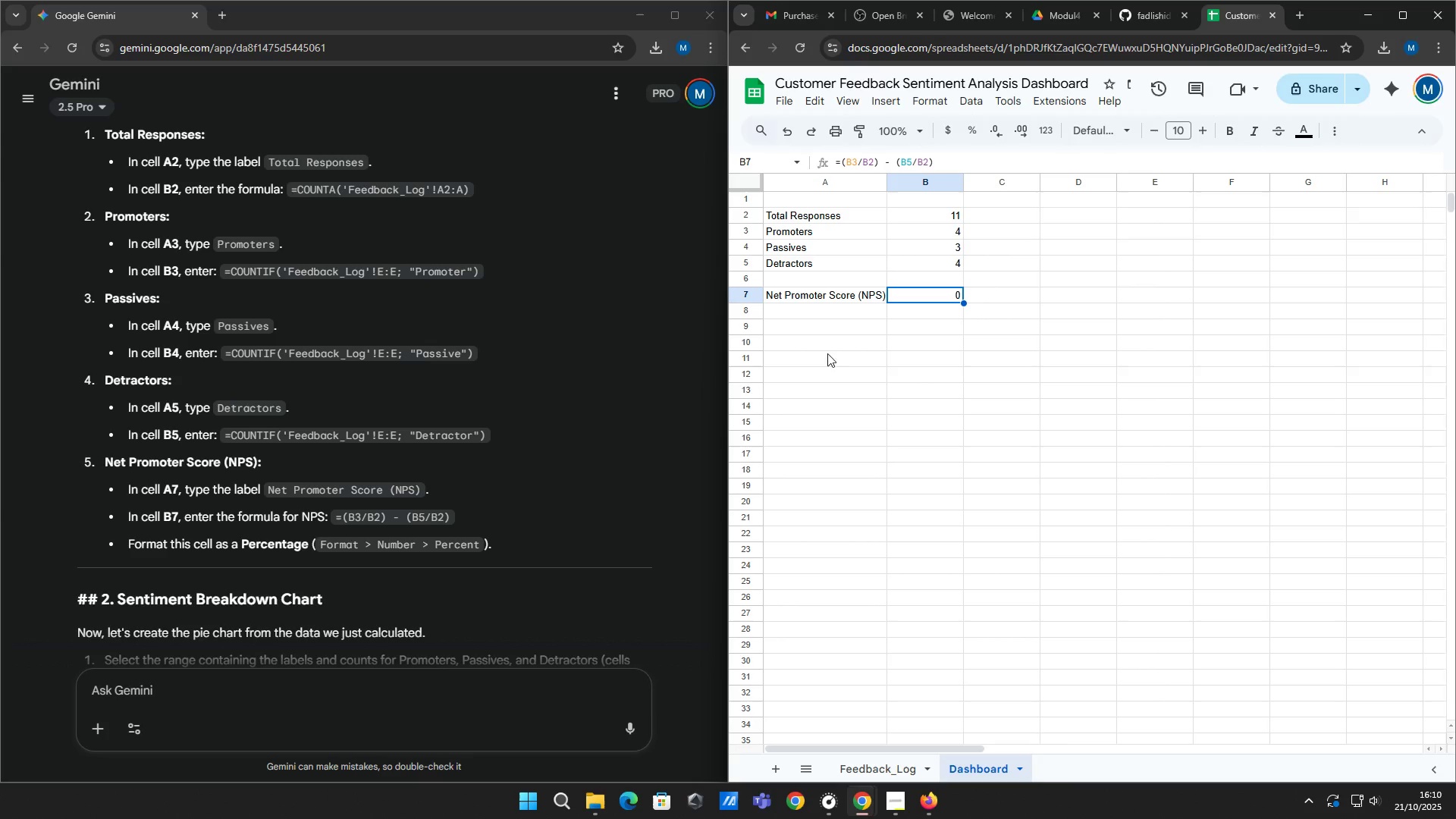 
scroll: coordinate [604, 442], scroll_direction: down, amount: 1.0
 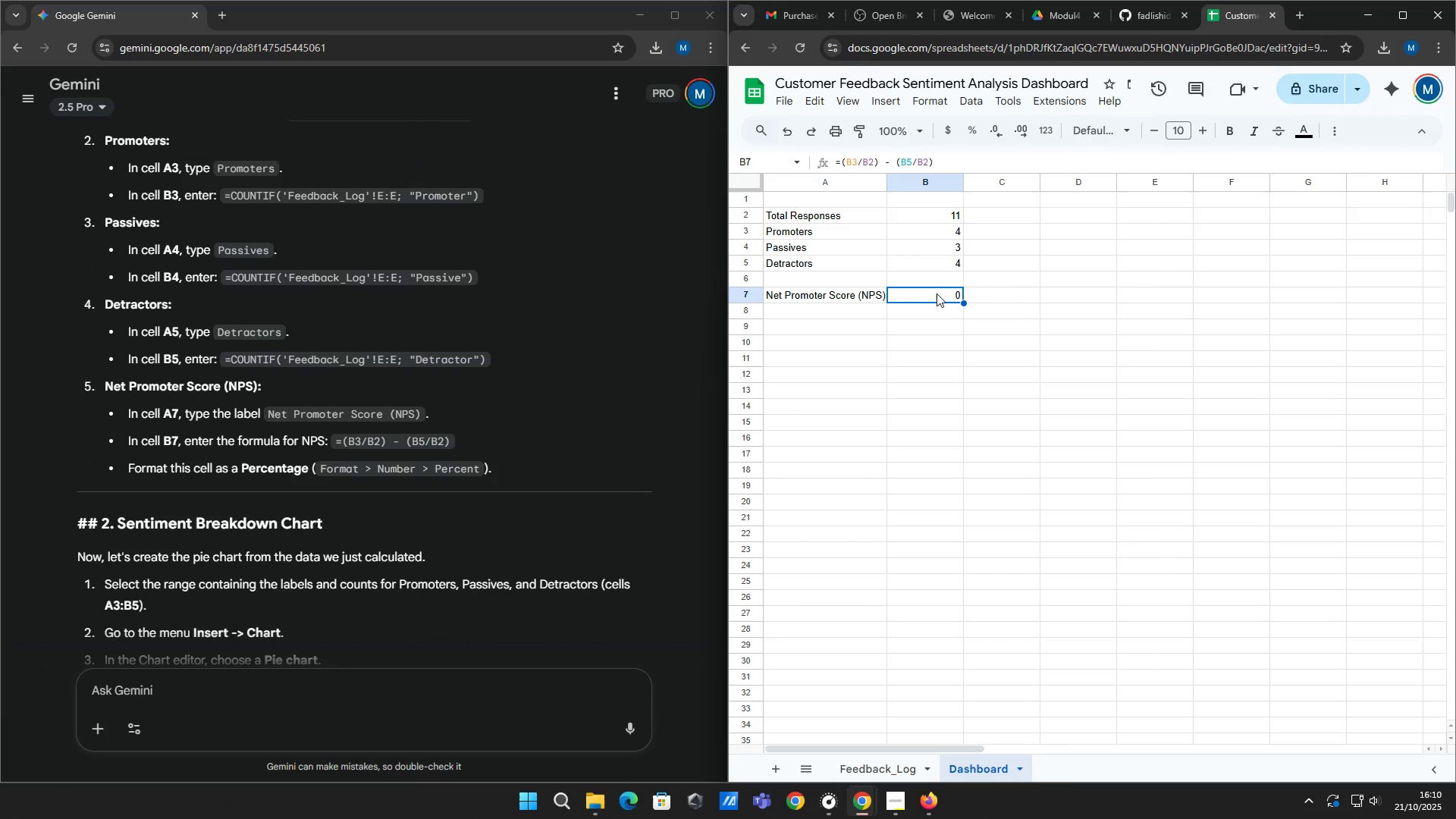 
left_click([937, 293])
 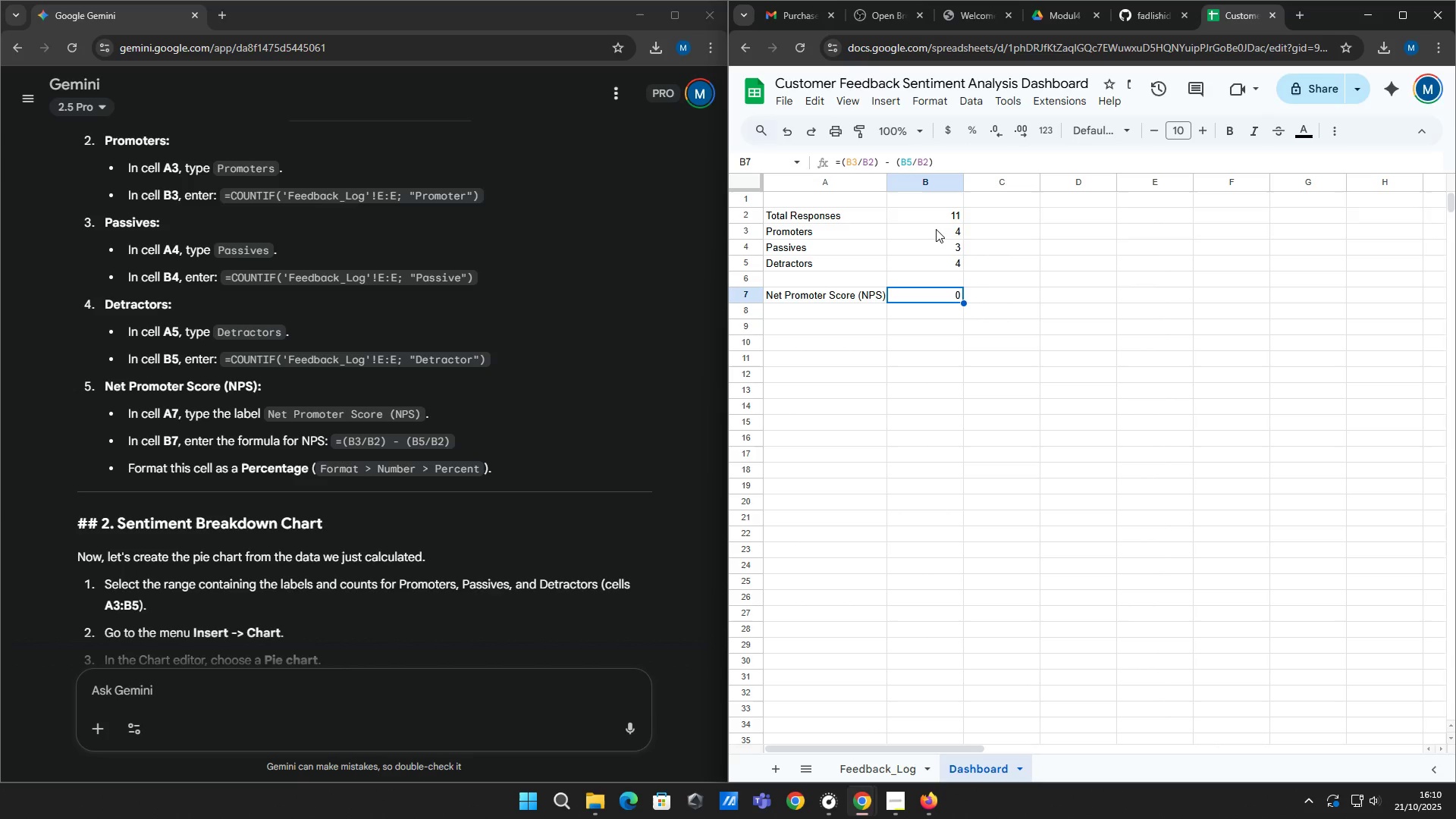 
left_click([939, 214])
 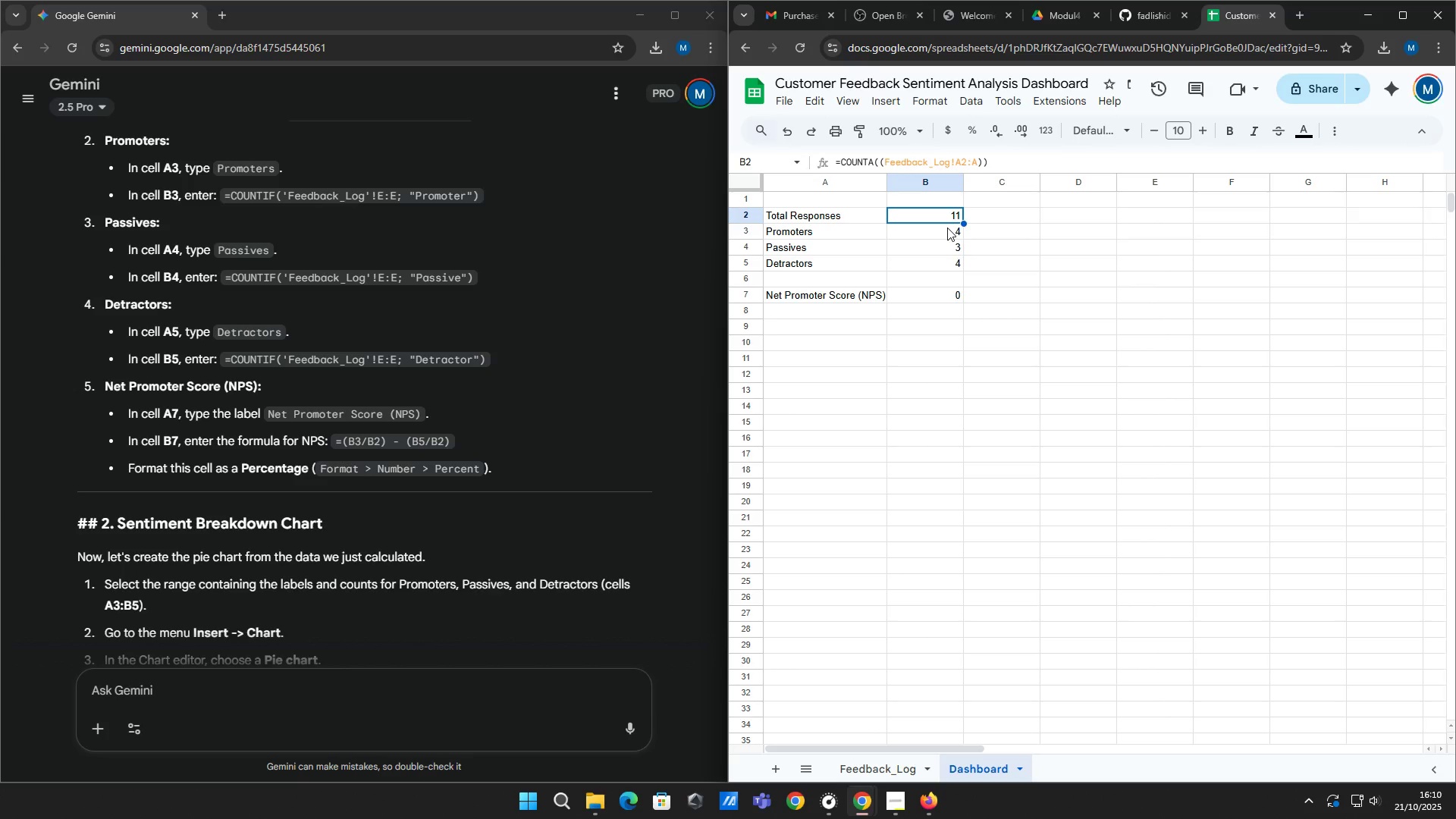 
left_click([940, 298])
 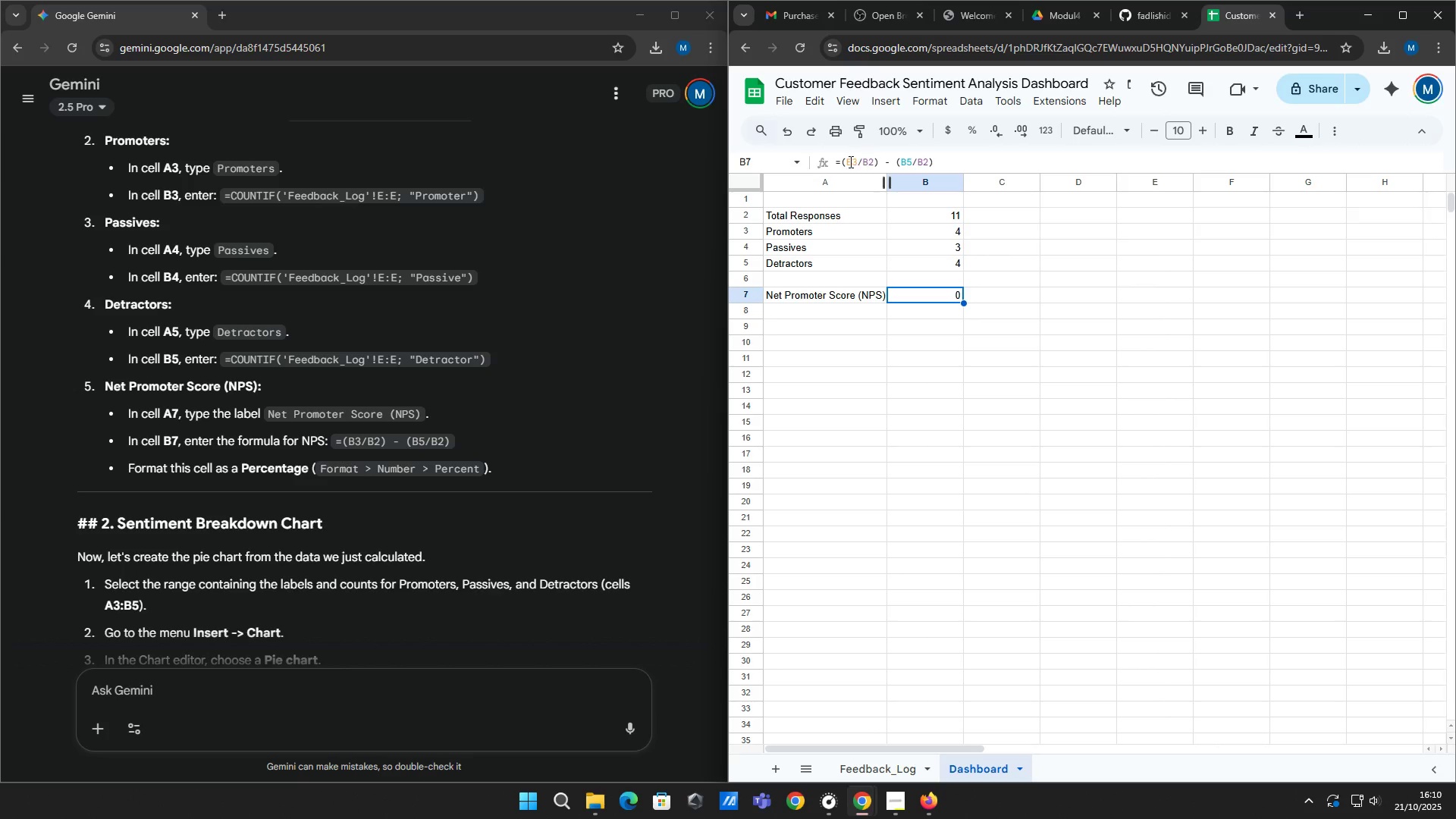 
left_click([848, 161])
 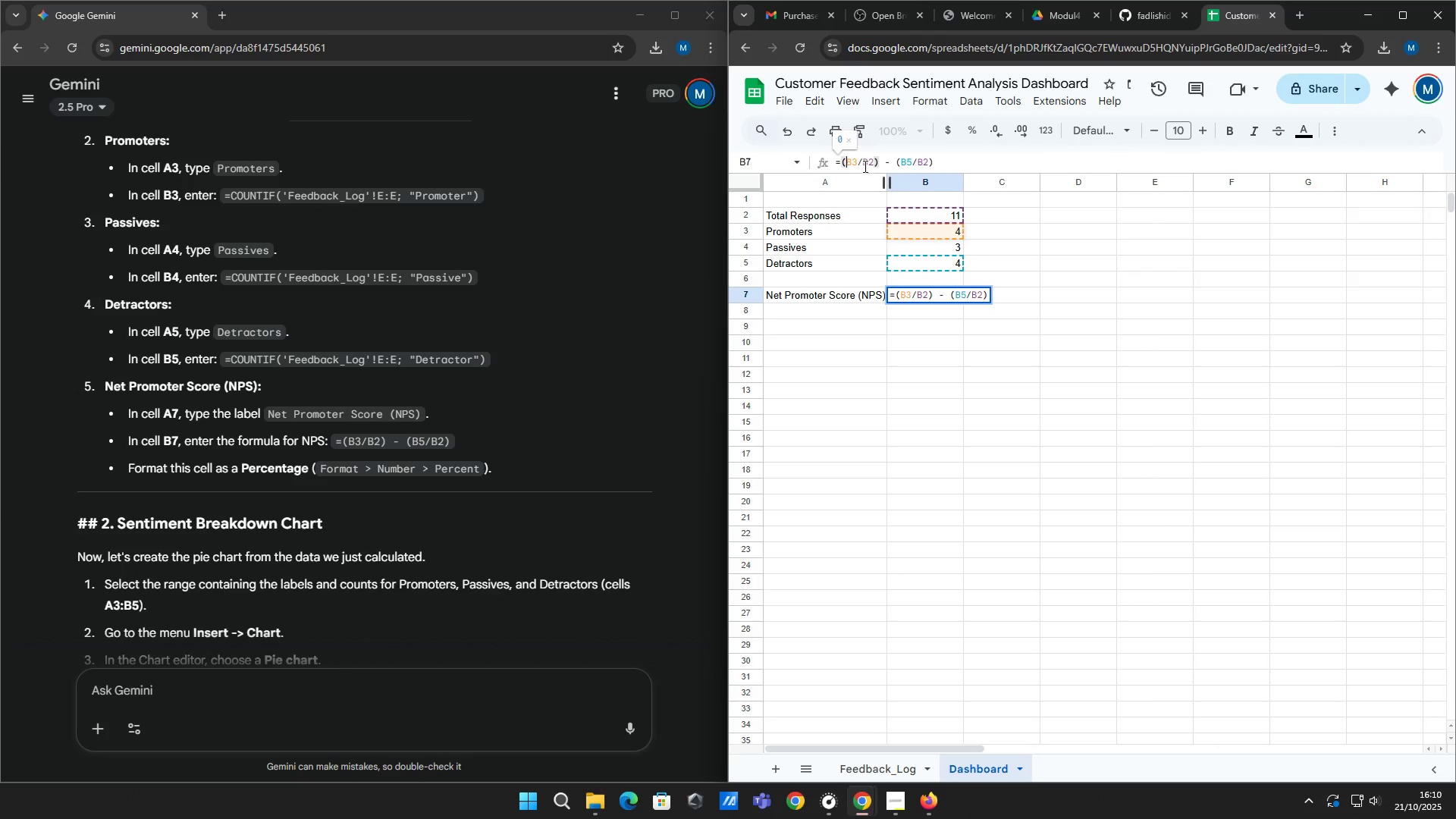 
left_click([866, 163])
 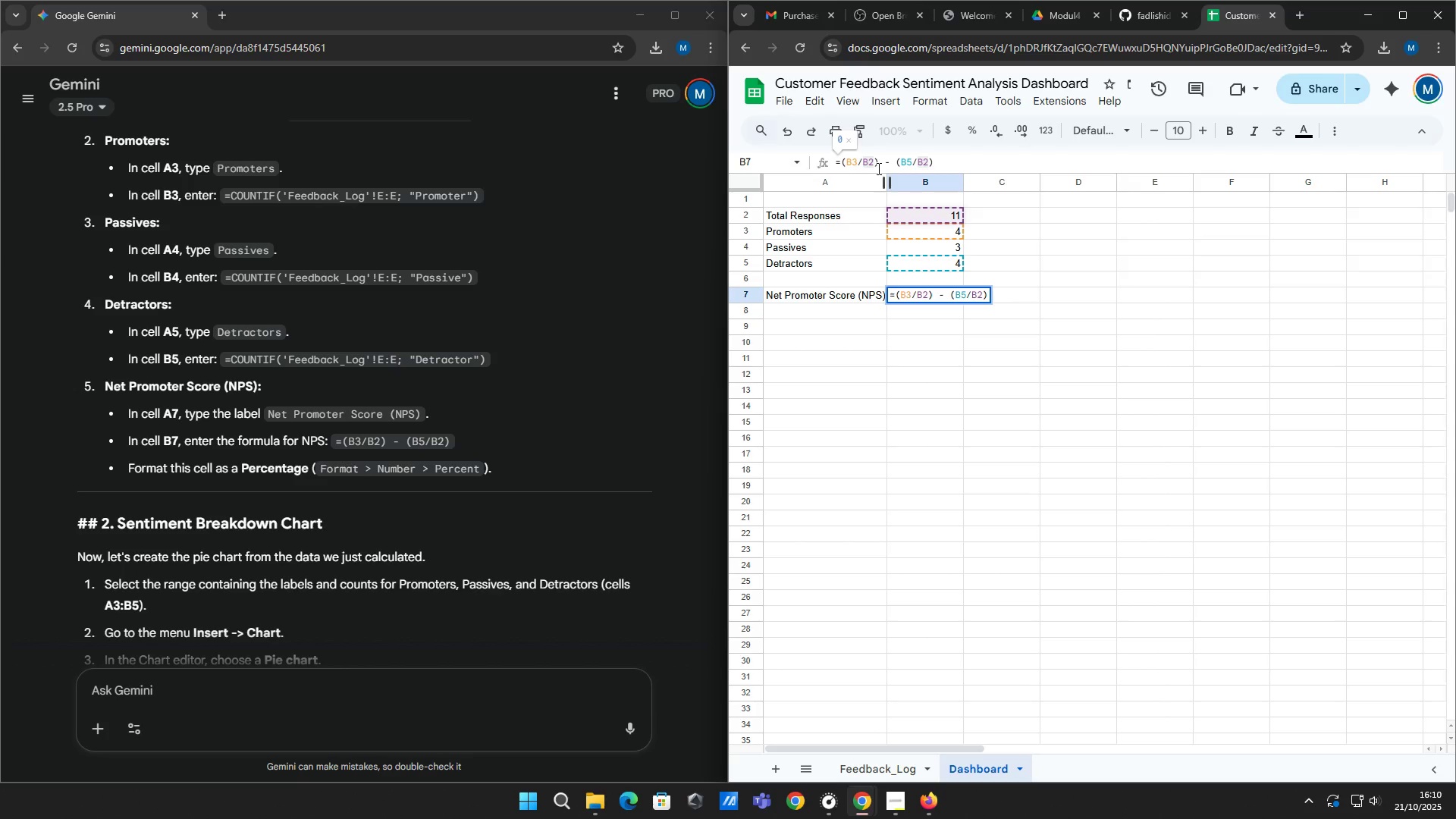 
left_click([905, 163])
 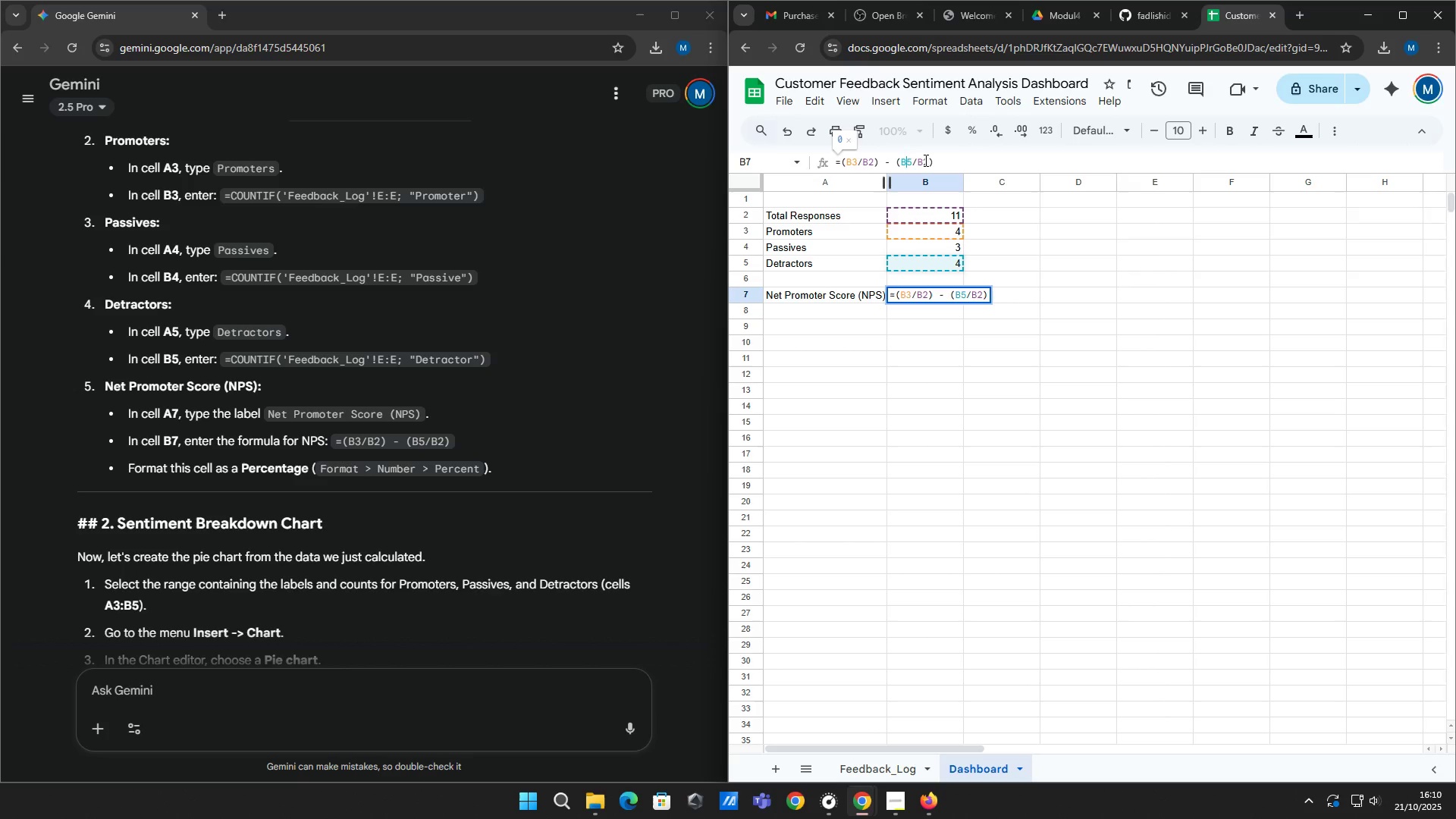 
left_click([924, 160])
 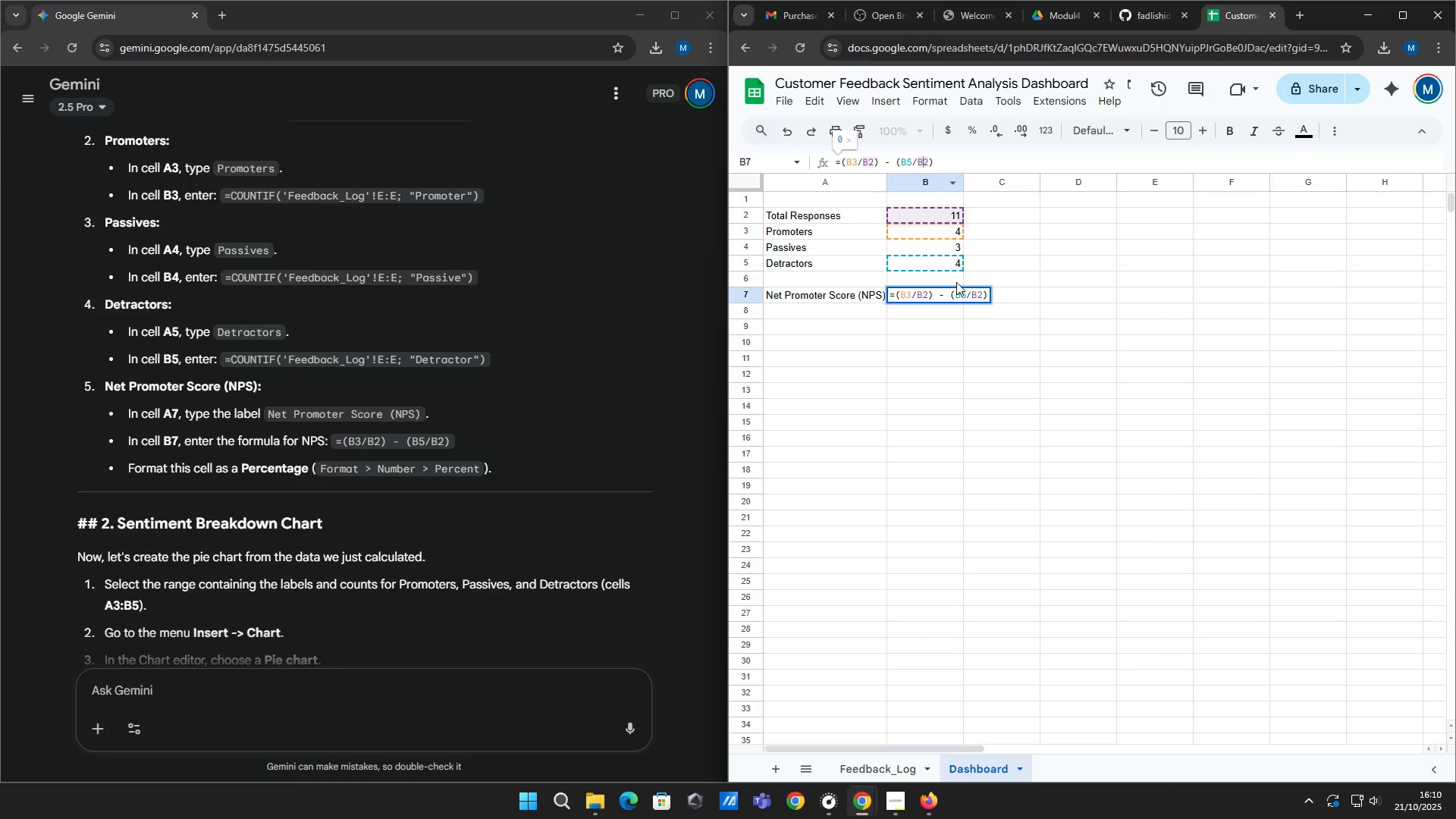 
wait(5.61)
 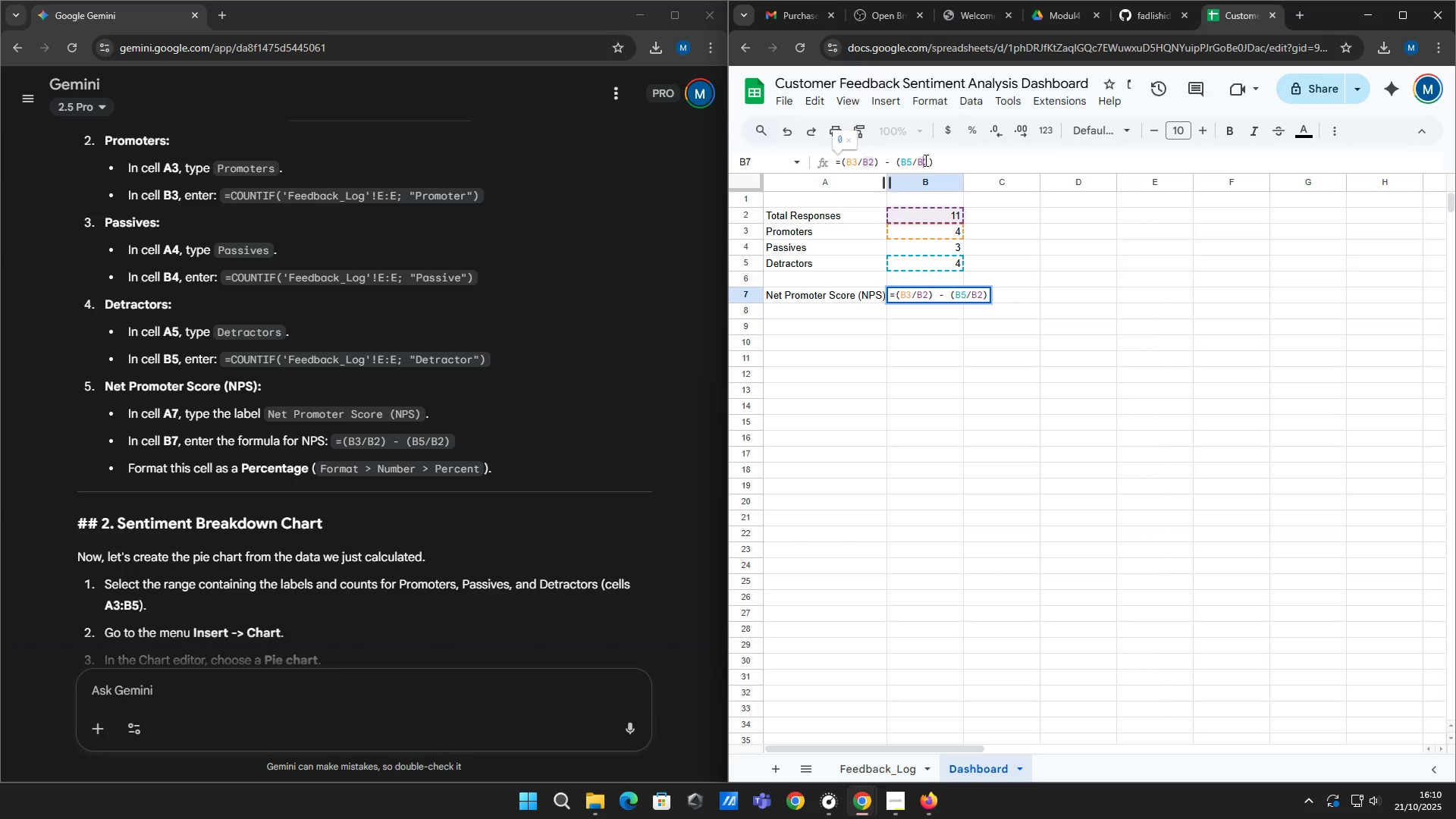 
scroll: coordinate [598, 419], scroll_direction: down, amount: 1.0
 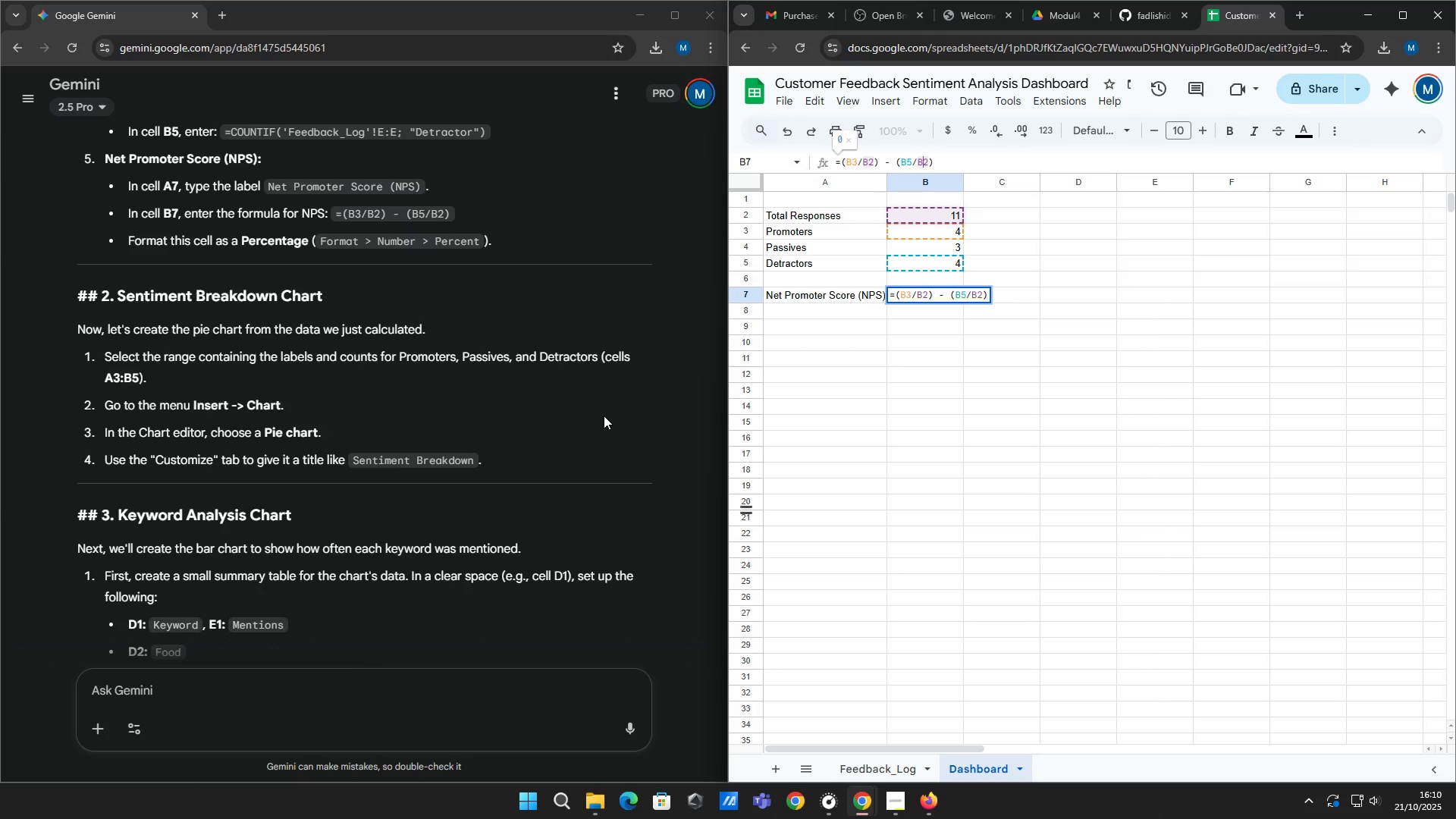 
wait(7.93)
 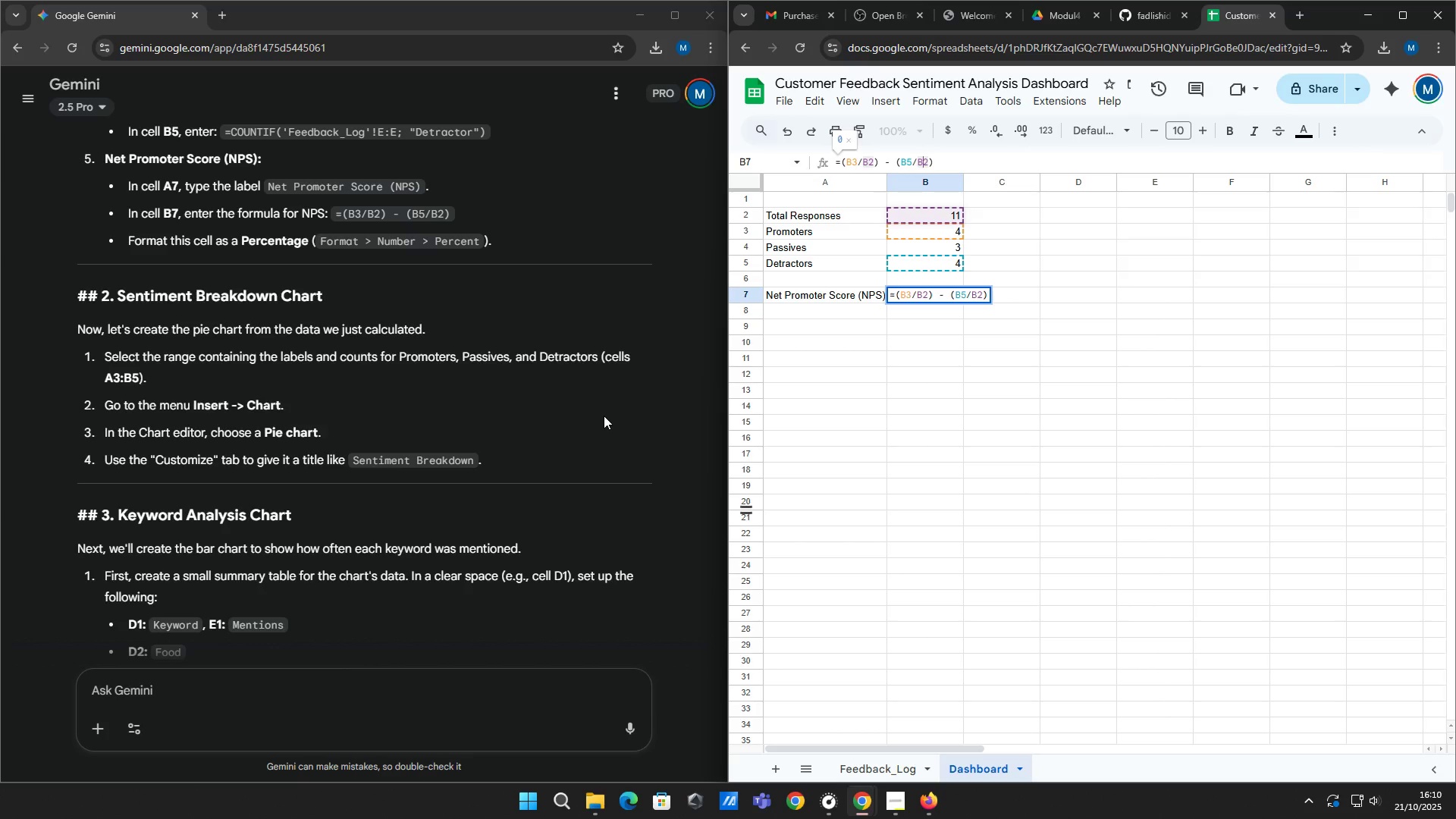 
left_click_drag(start_coordinate=[837, 231], to_coordinate=[925, 261])
 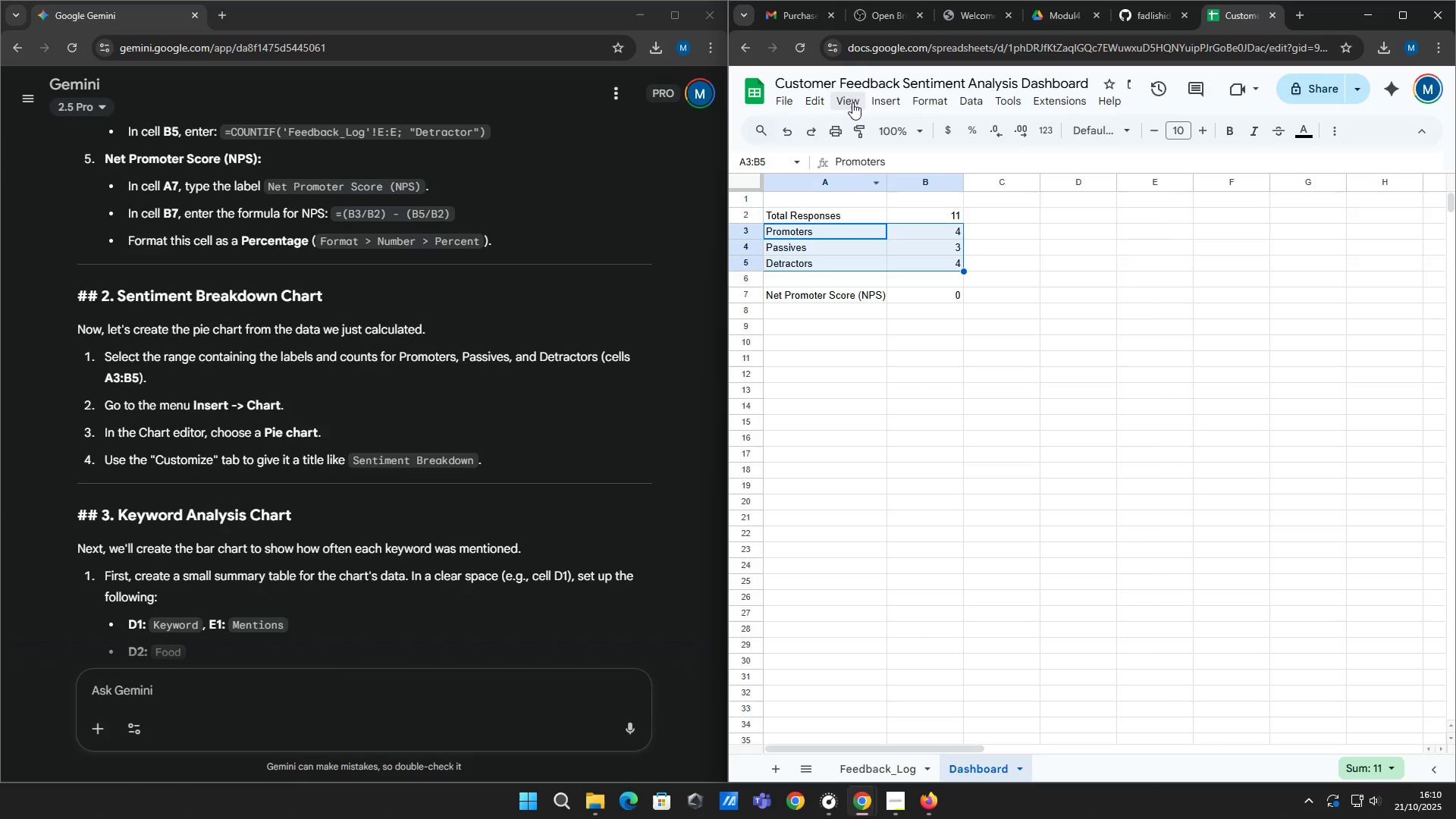 
left_click([886, 101])
 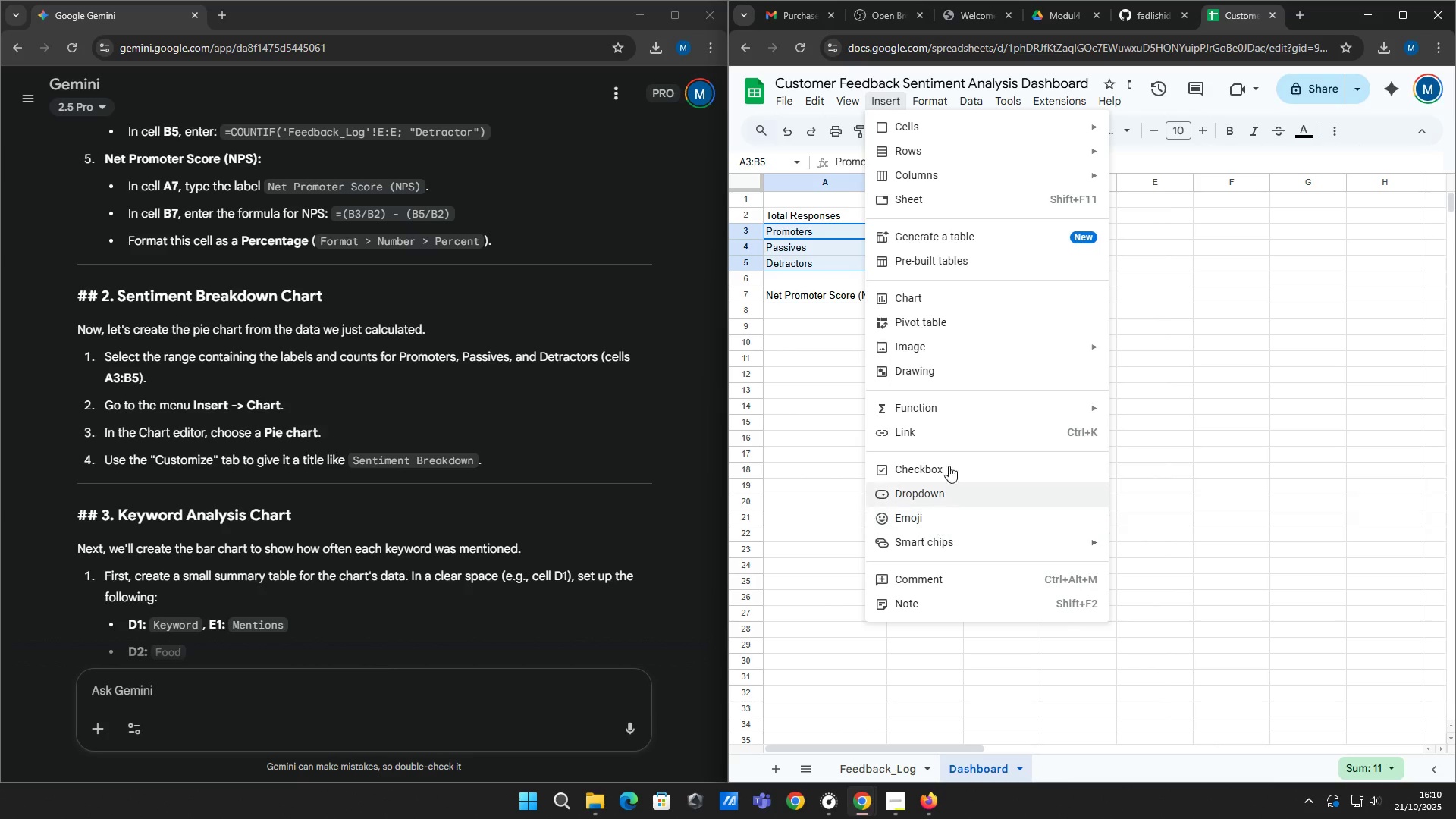 
left_click([940, 287])
 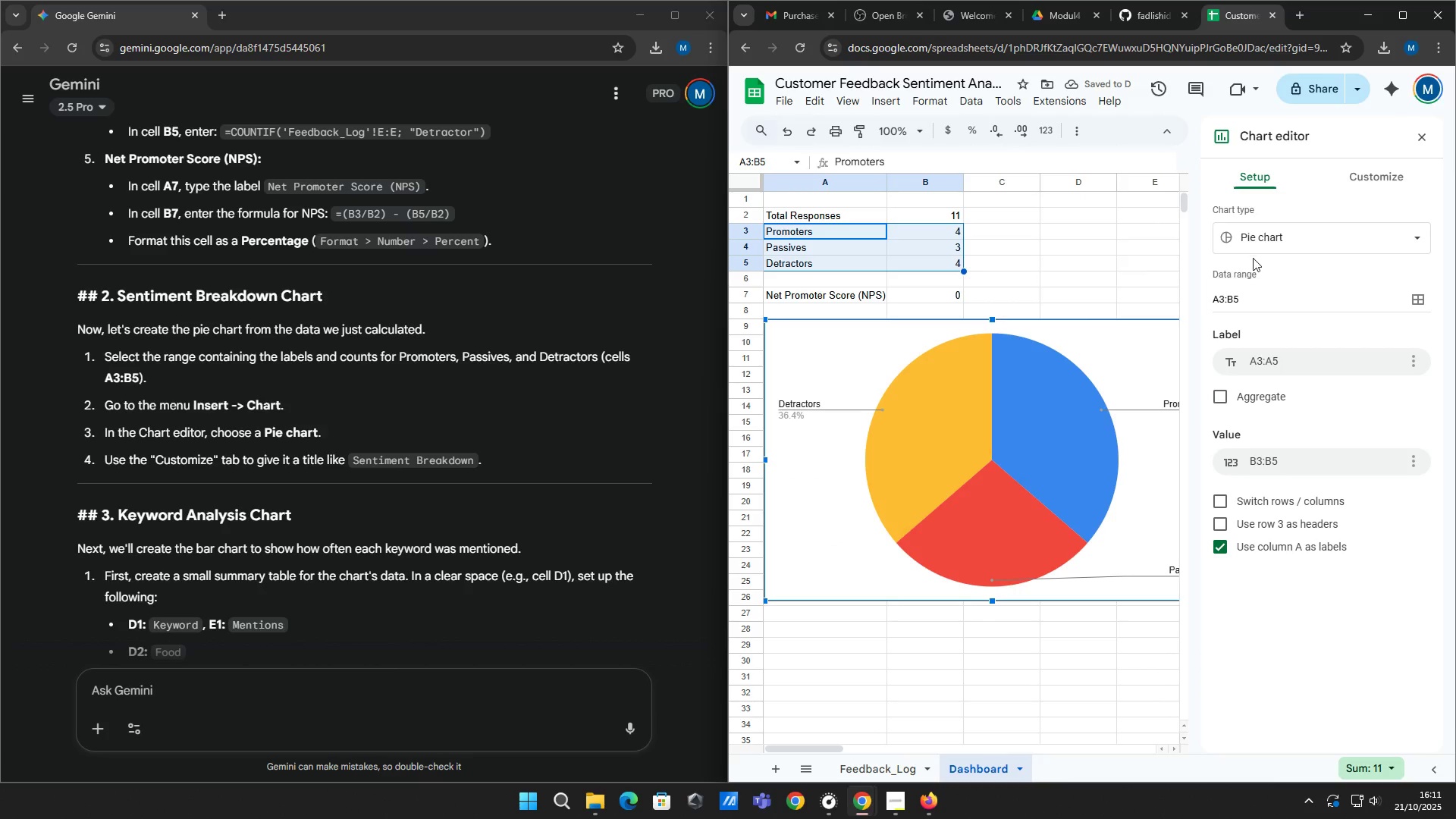 
wait(6.7)
 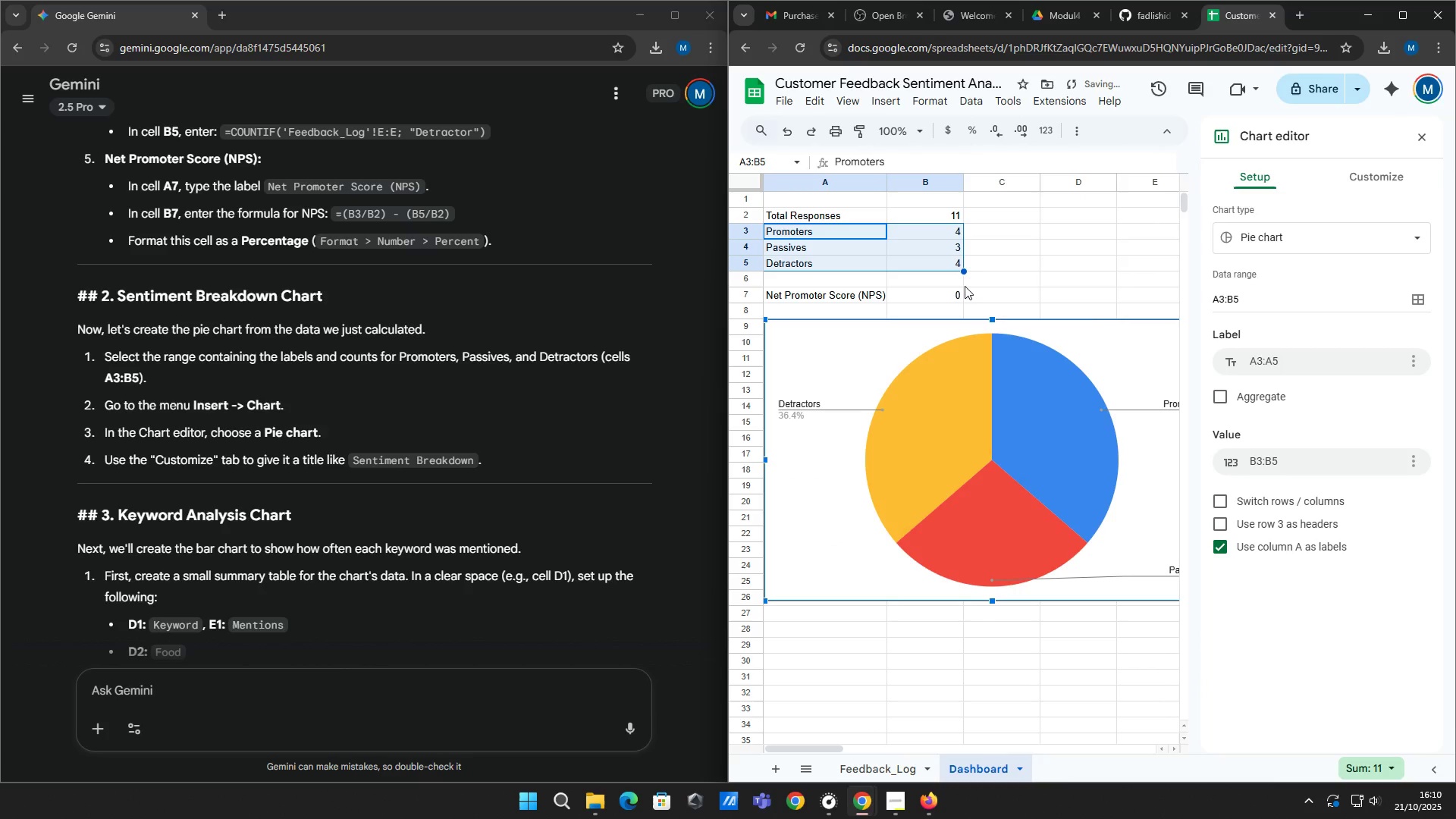 
left_click_drag(start_coordinate=[1058, 427], to_coordinate=[1041, 413])
 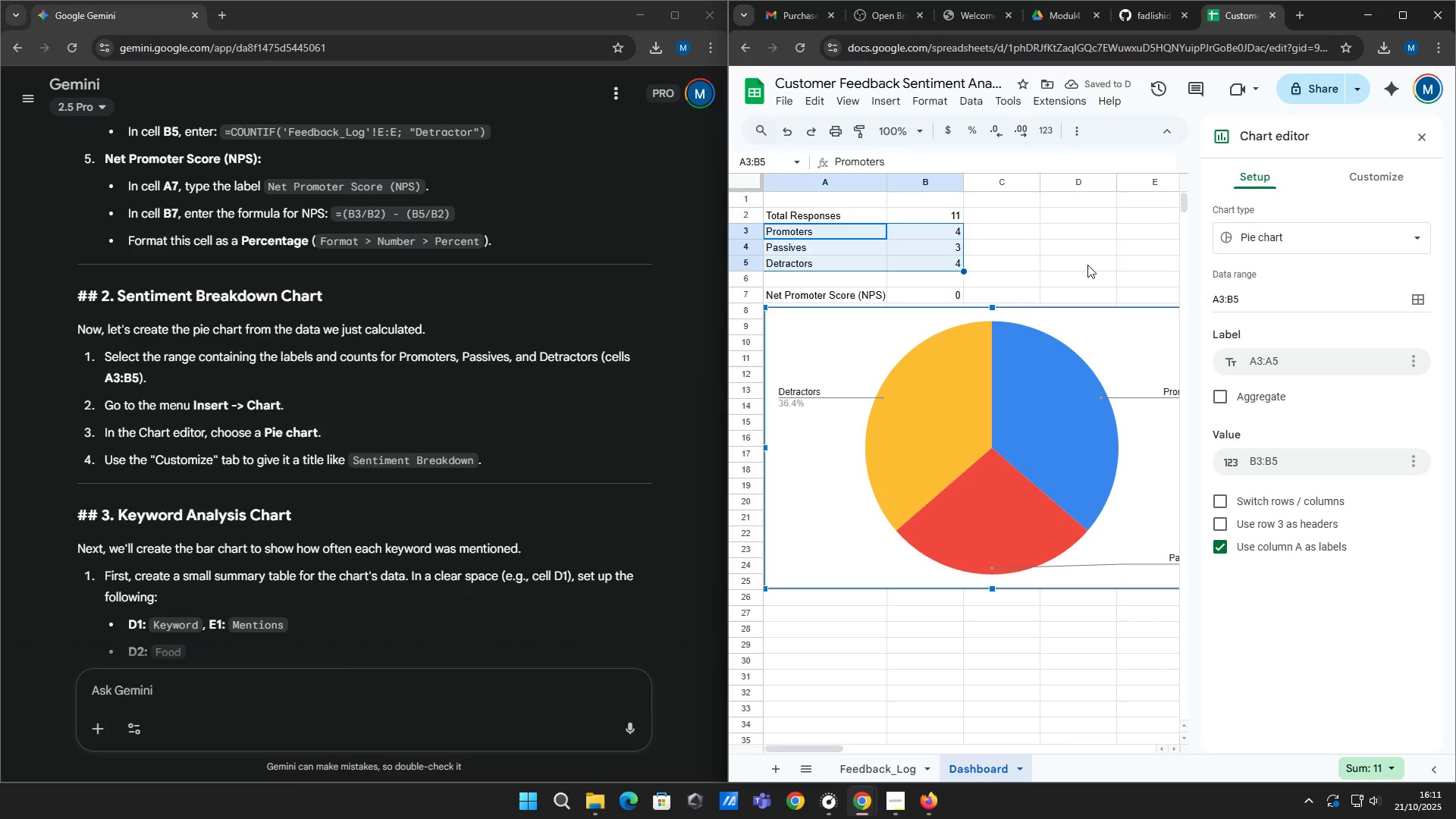 
wait(9.86)
 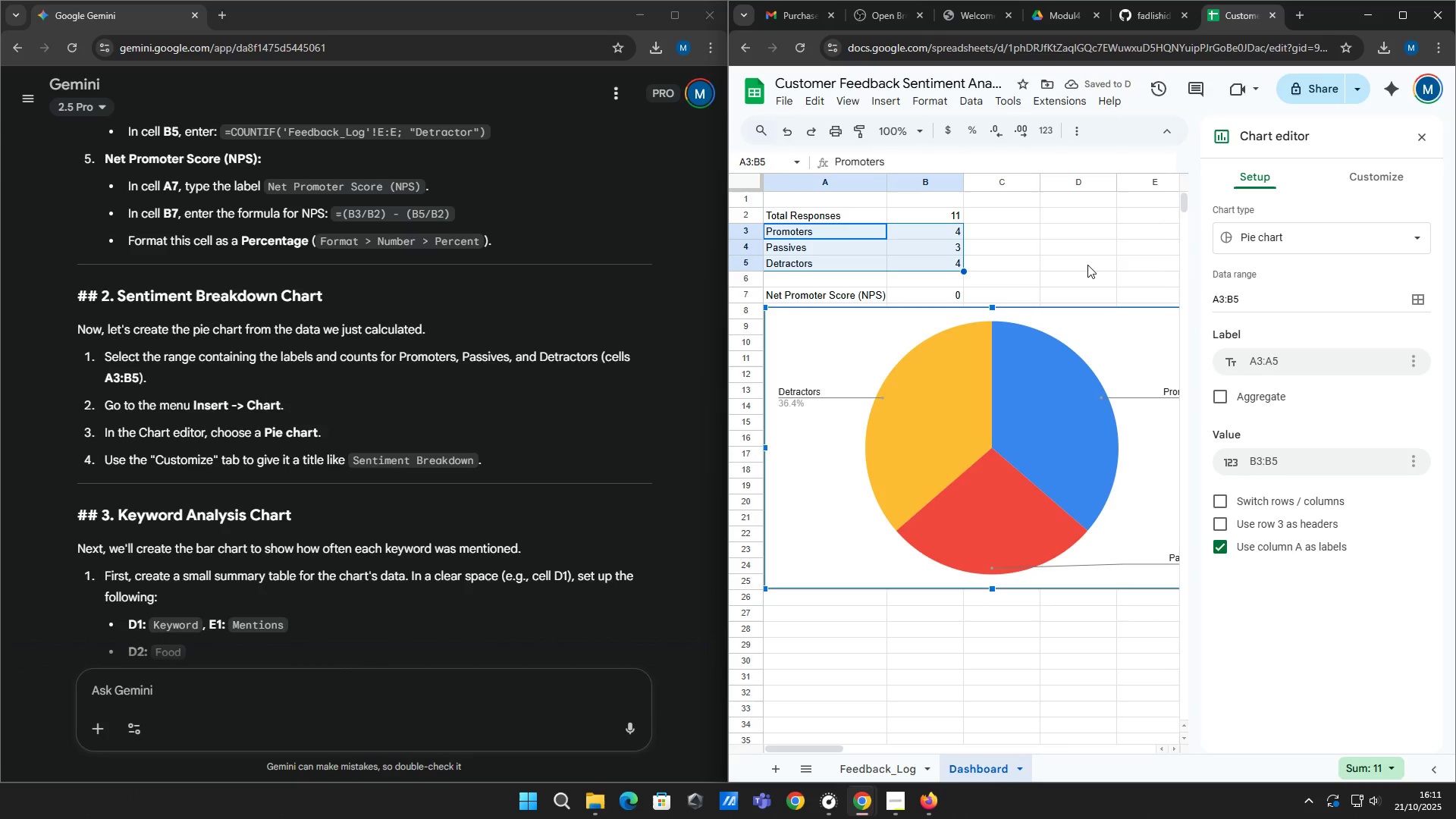 
left_click([1087, 265])